 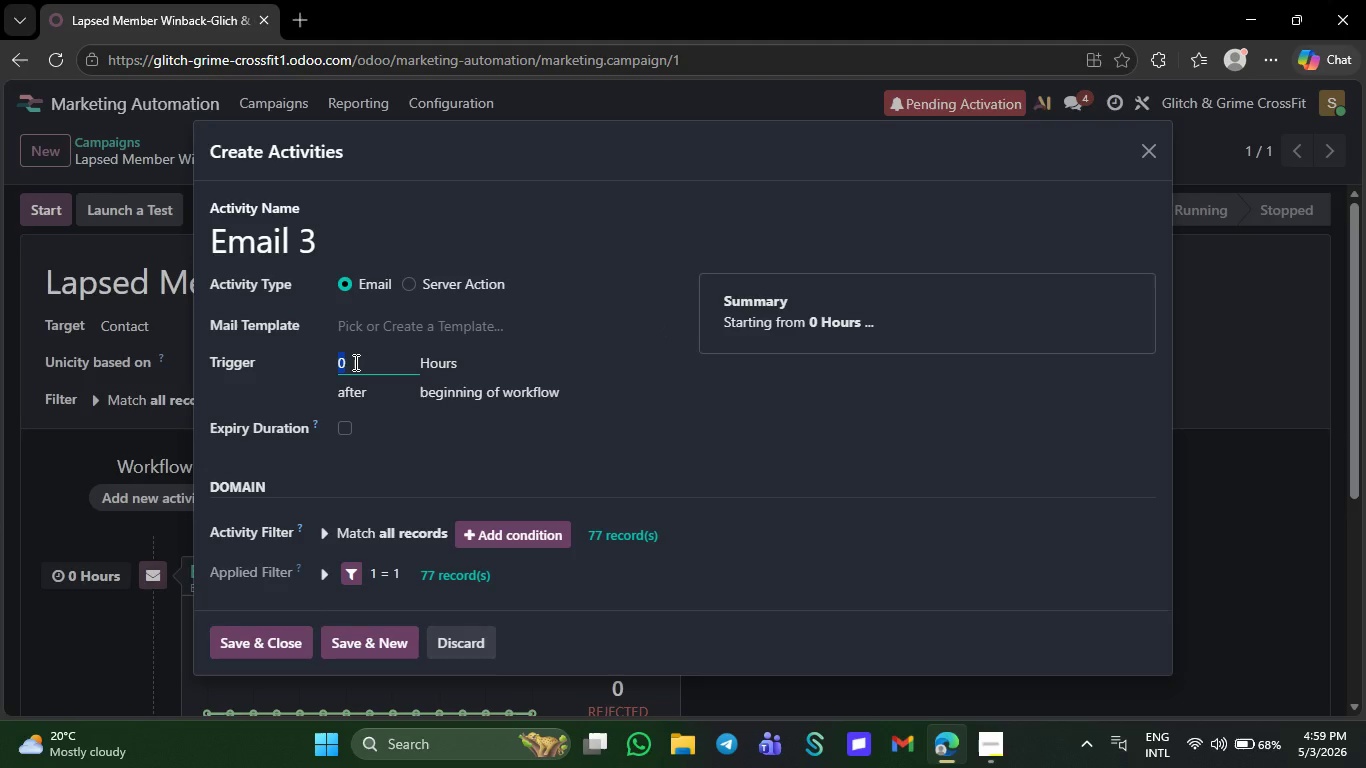 
key(8)
 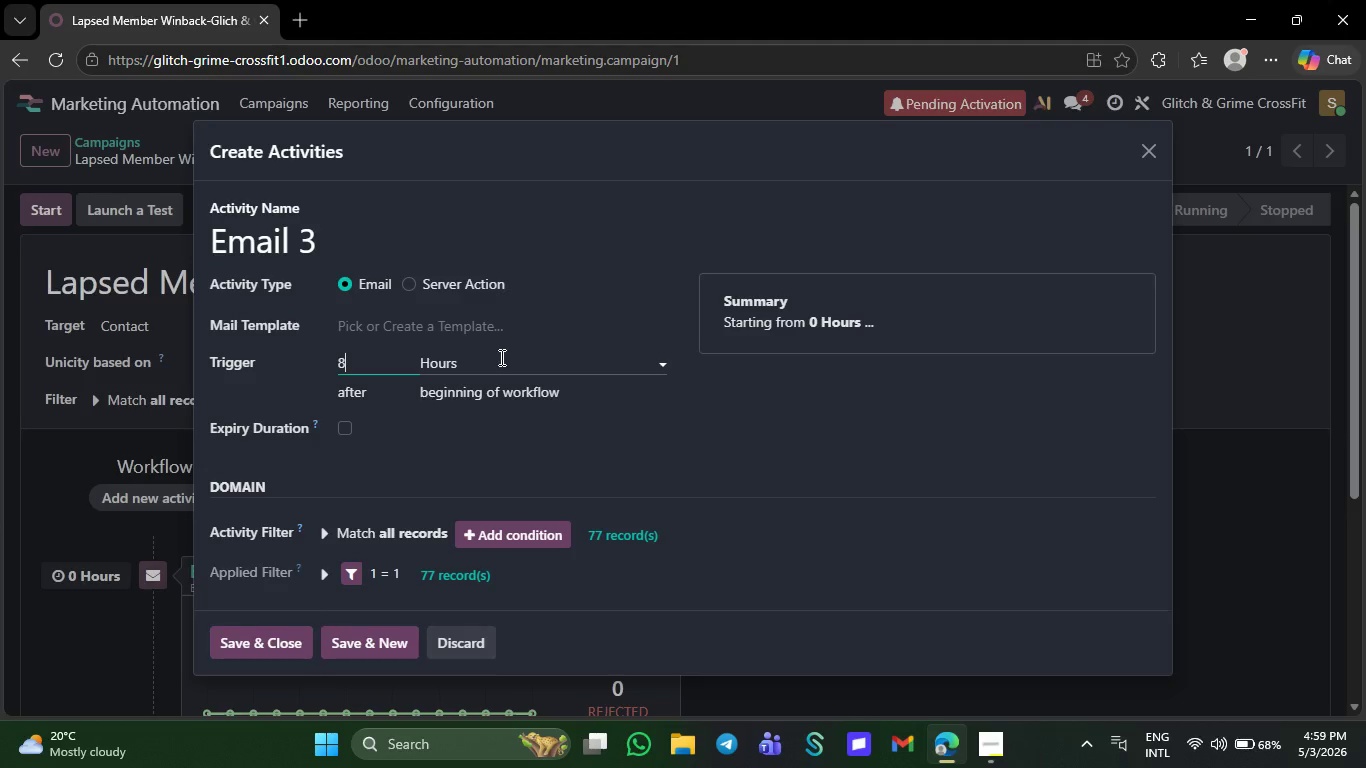 
left_click([500, 357])
 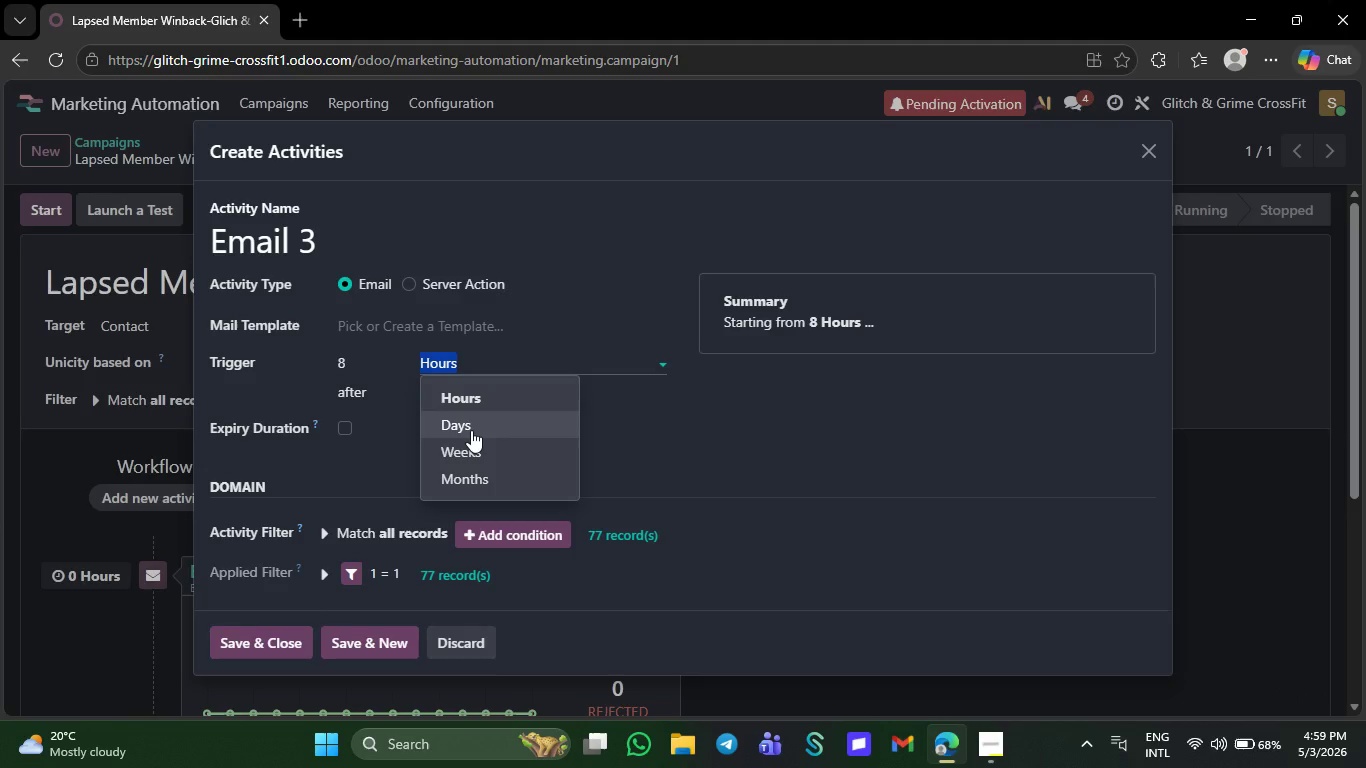 
left_click([471, 430])
 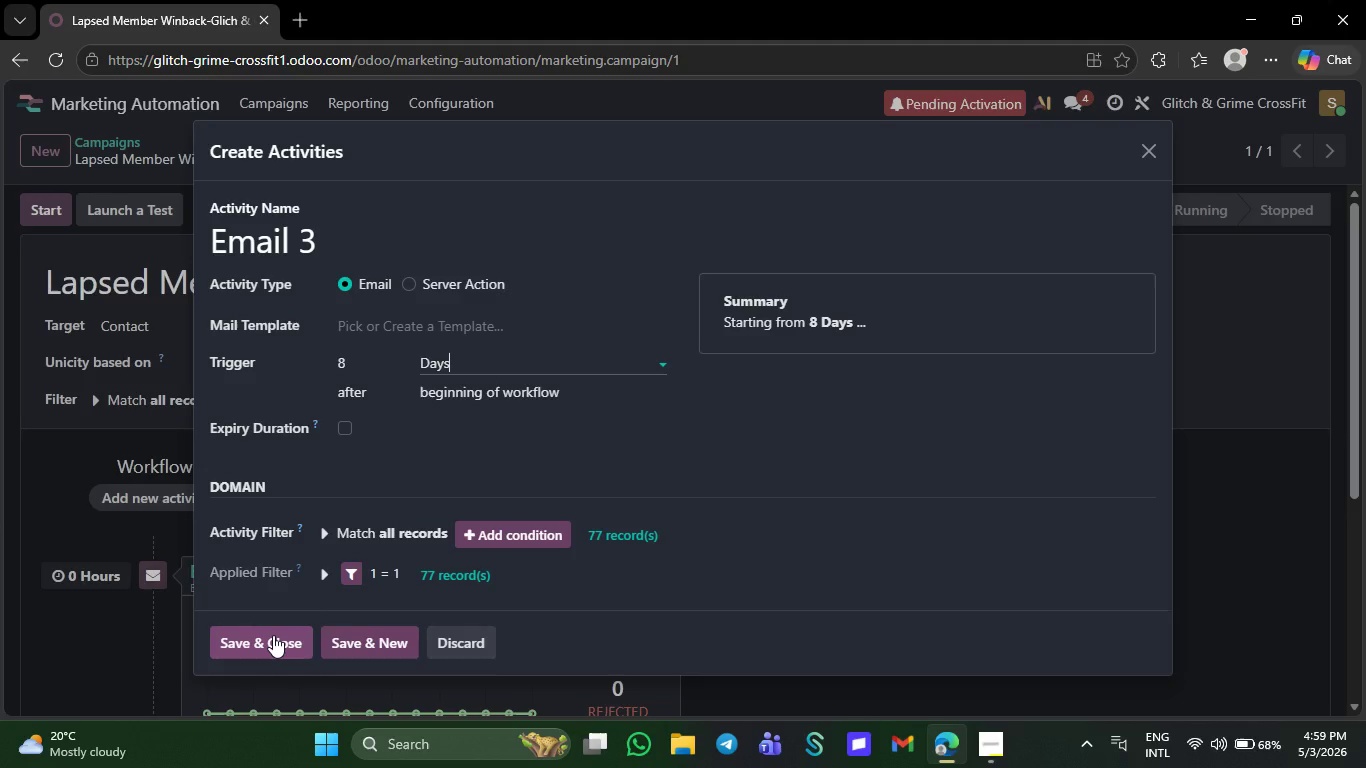 
left_click([273, 635])
 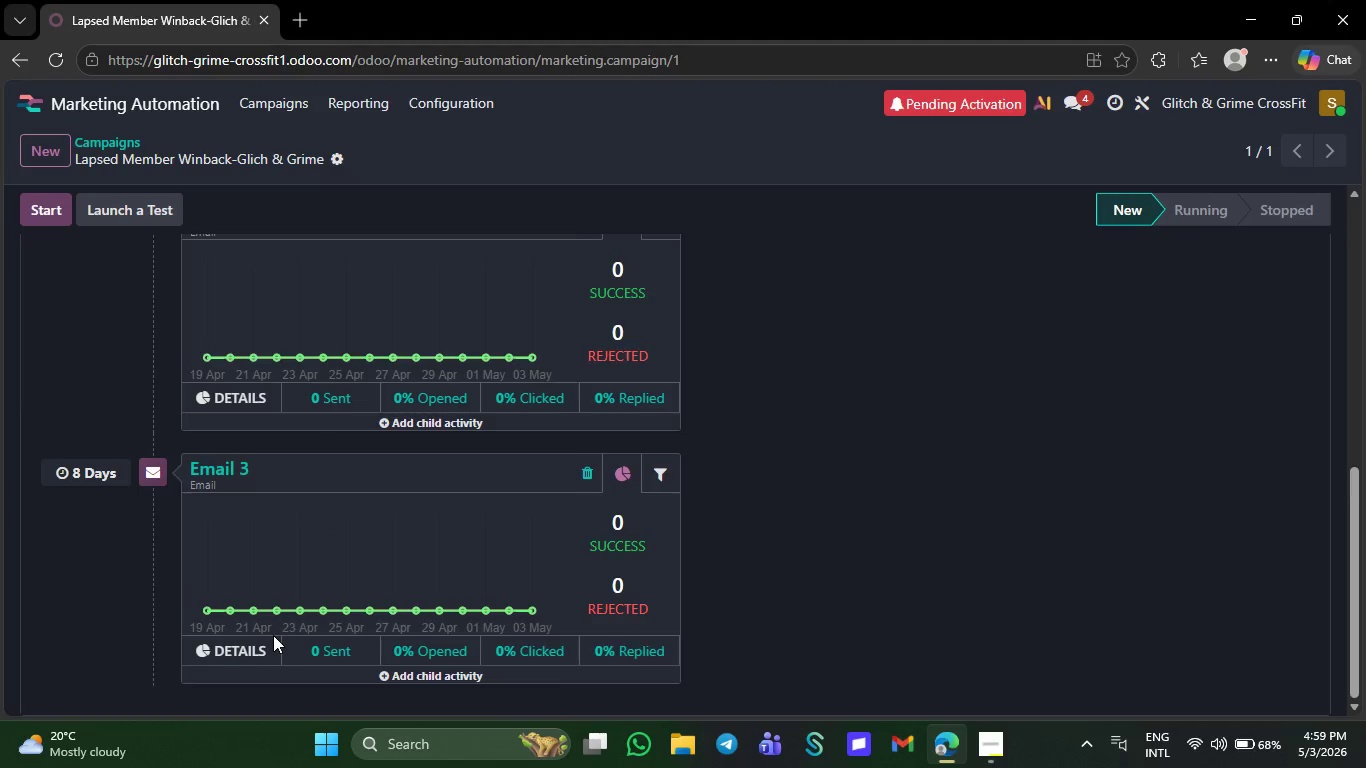 
wait(11.09)
 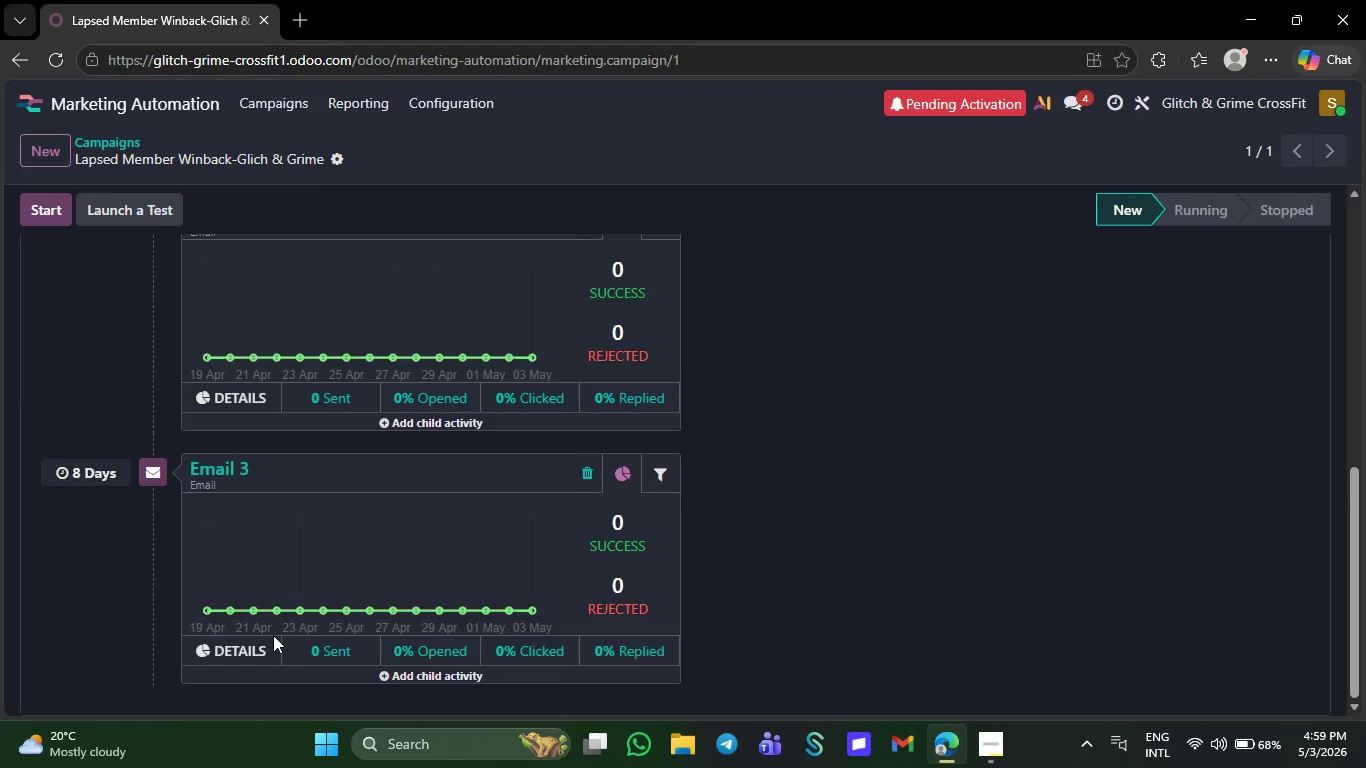 
left_click([55, 223])
 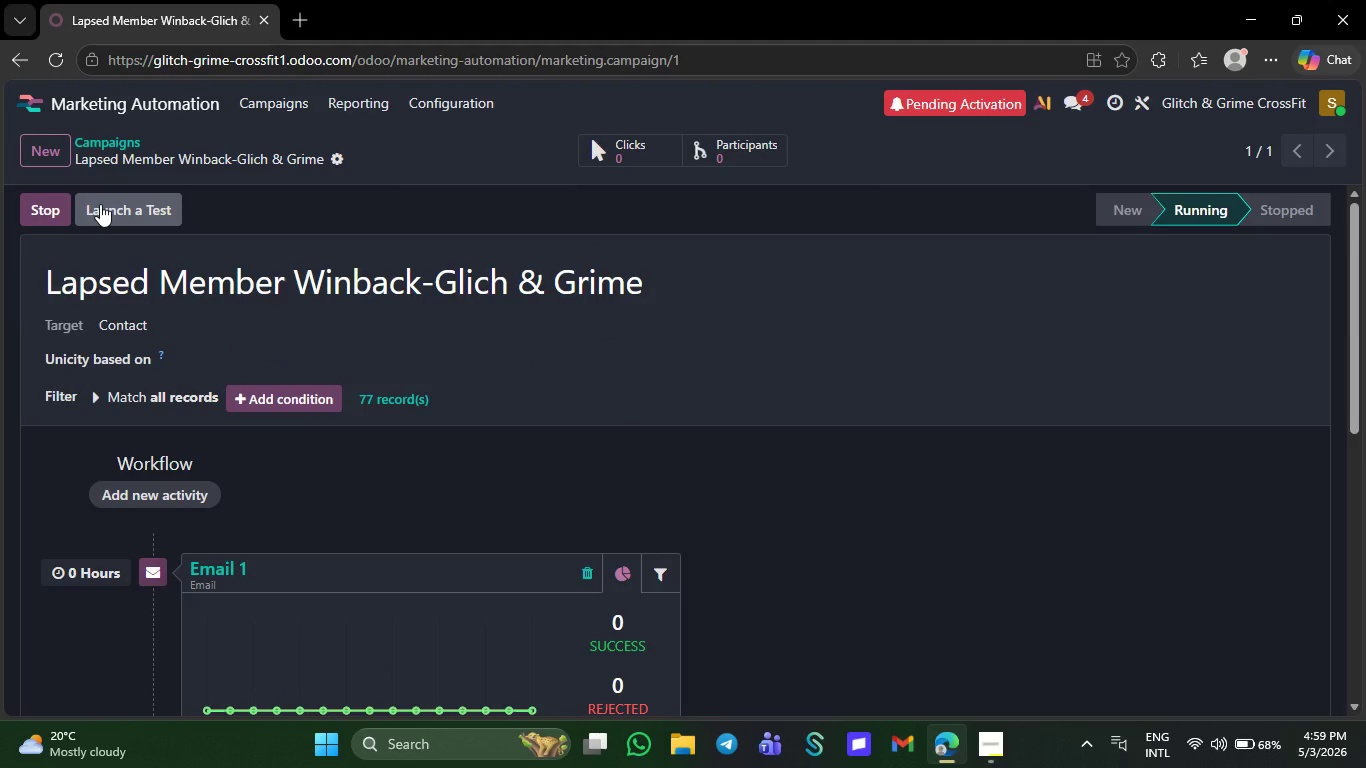 
wait(5.56)
 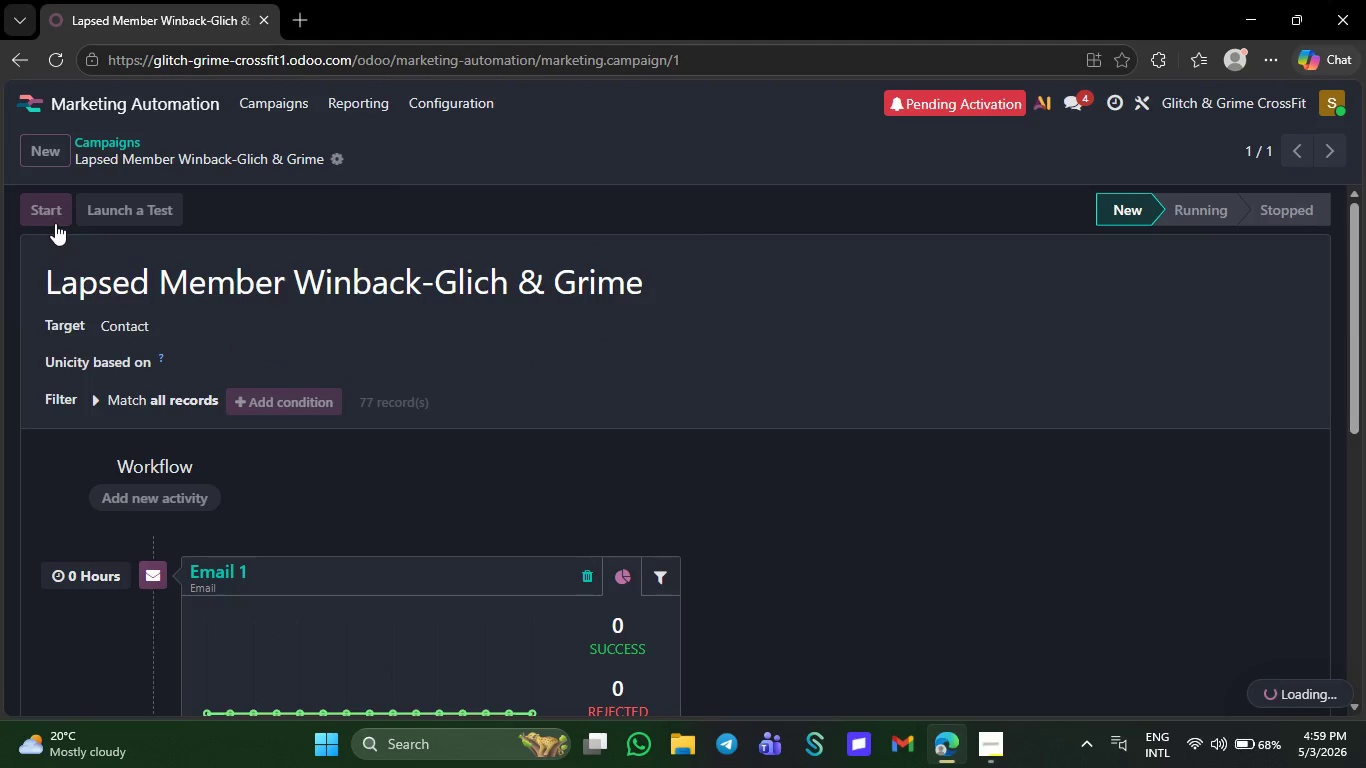 
left_click([100, 204])
 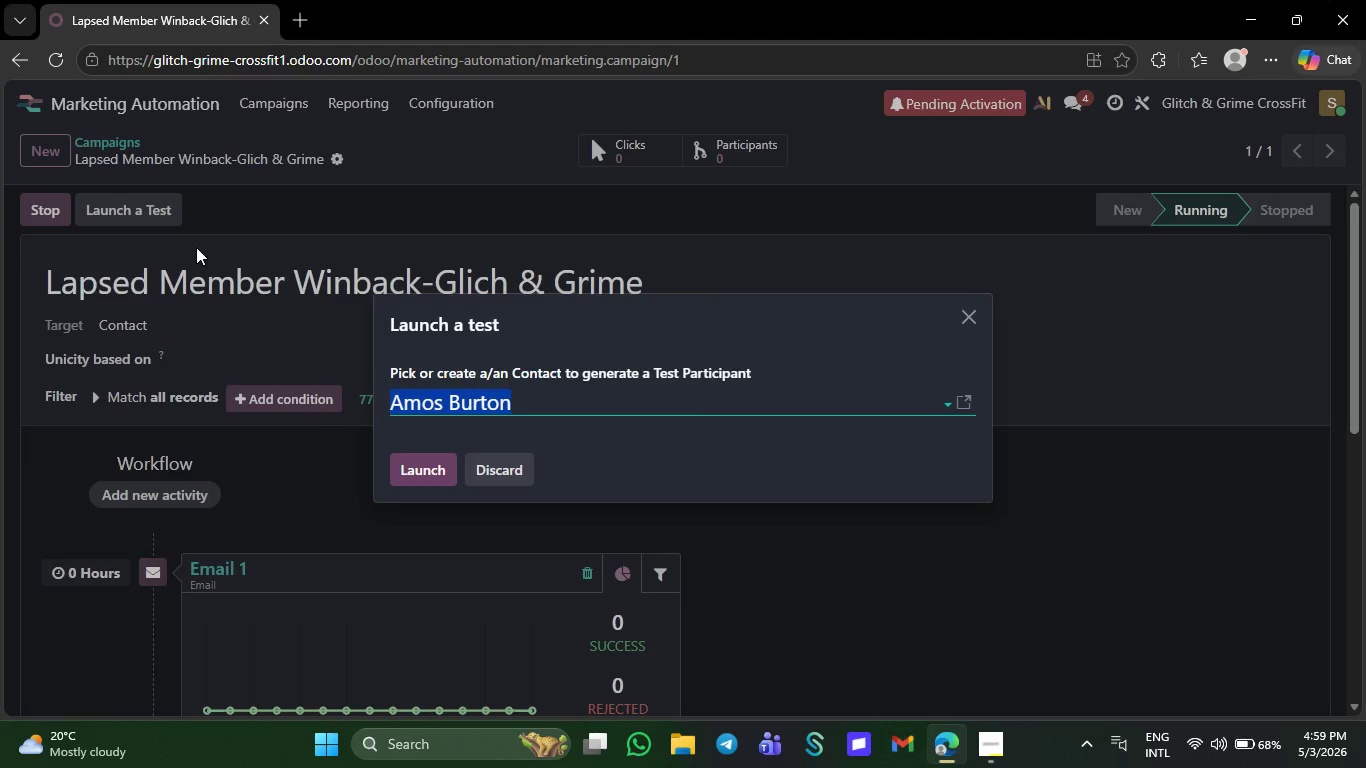 
left_click([396, 480])
 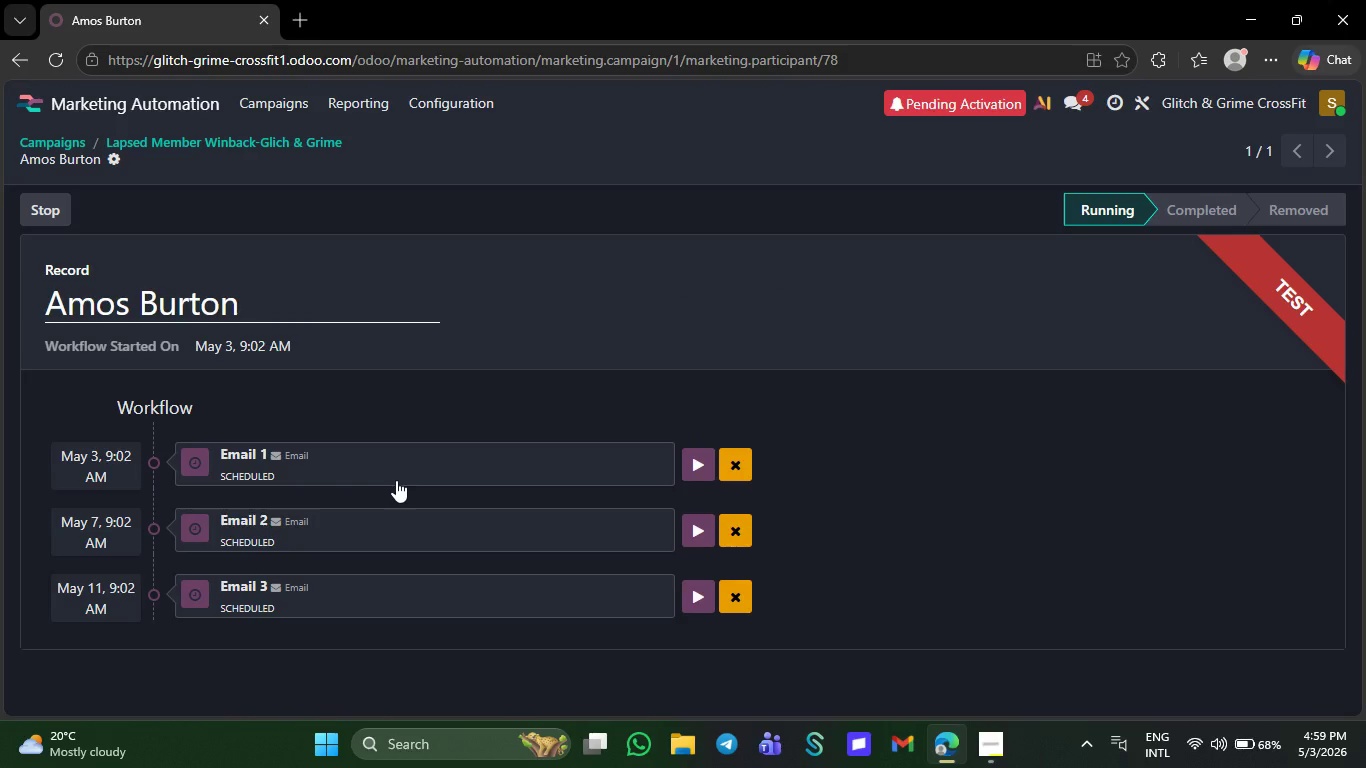 
wait(15.53)
 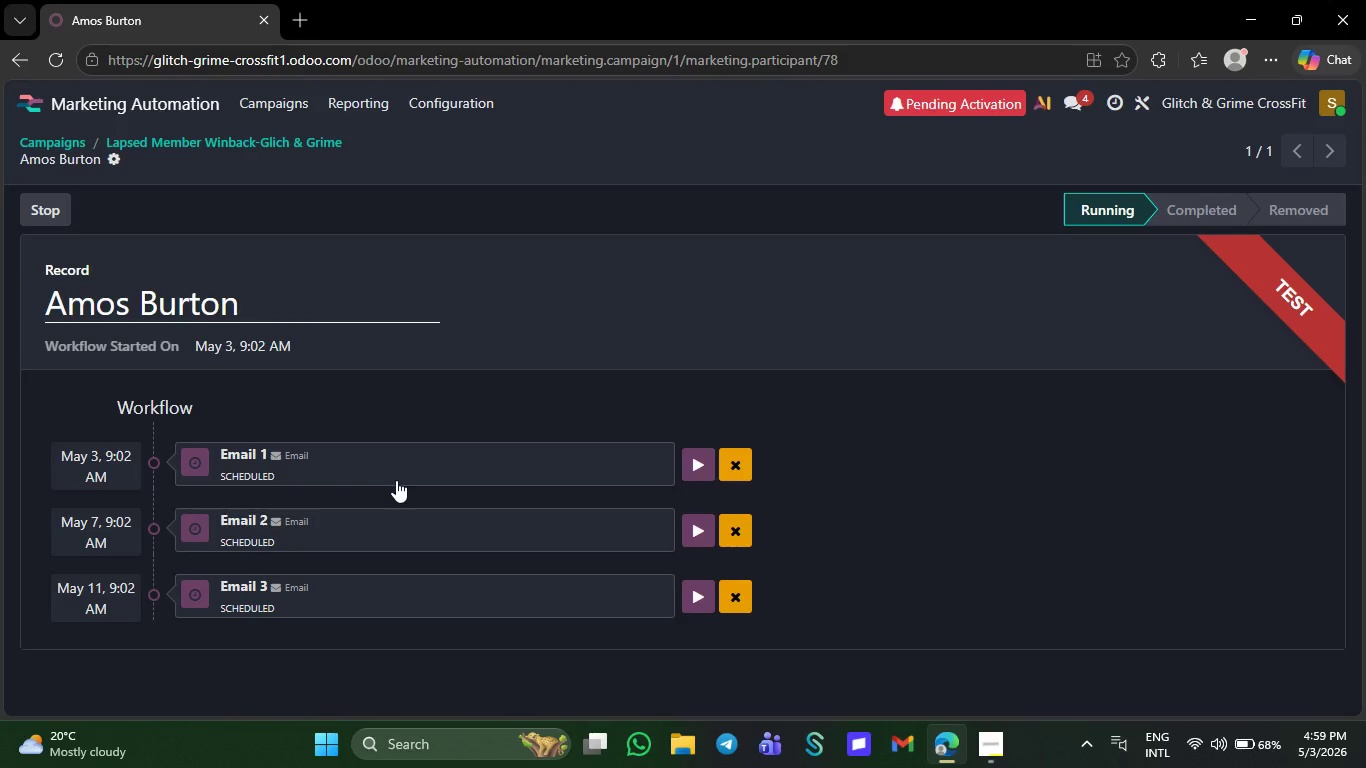 
key(Meta+PrintScreen)
 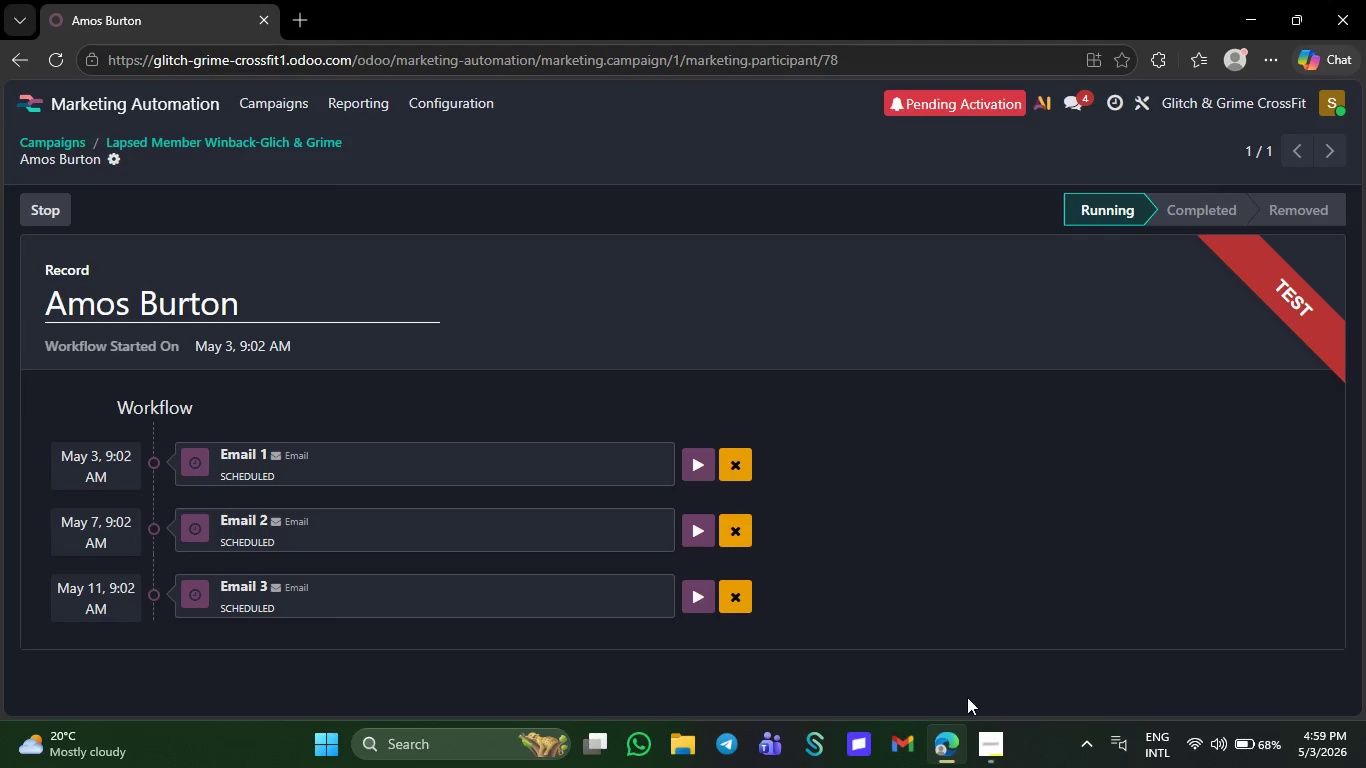 
left_click([990, 735])